 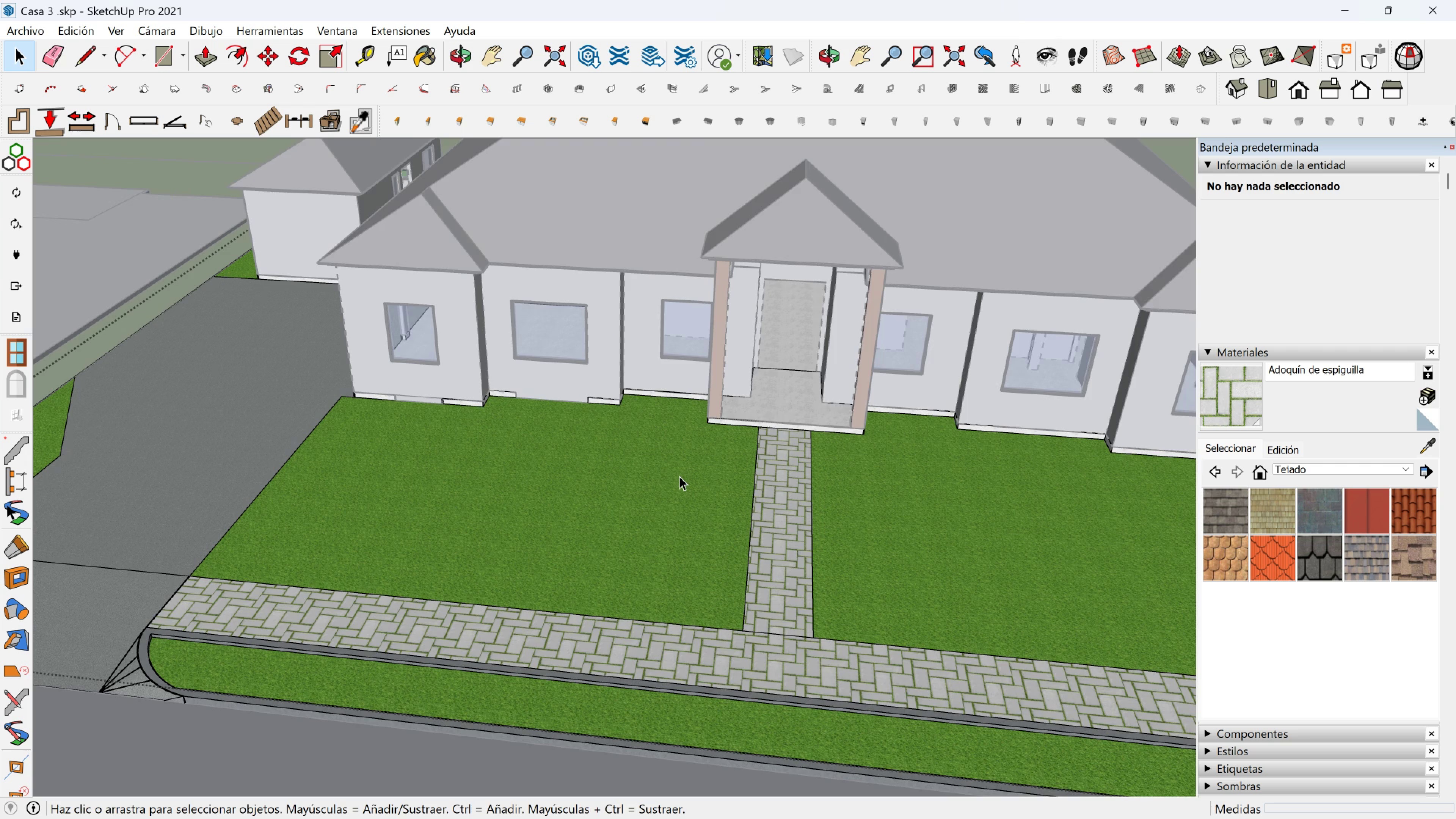 
key(Escape)
 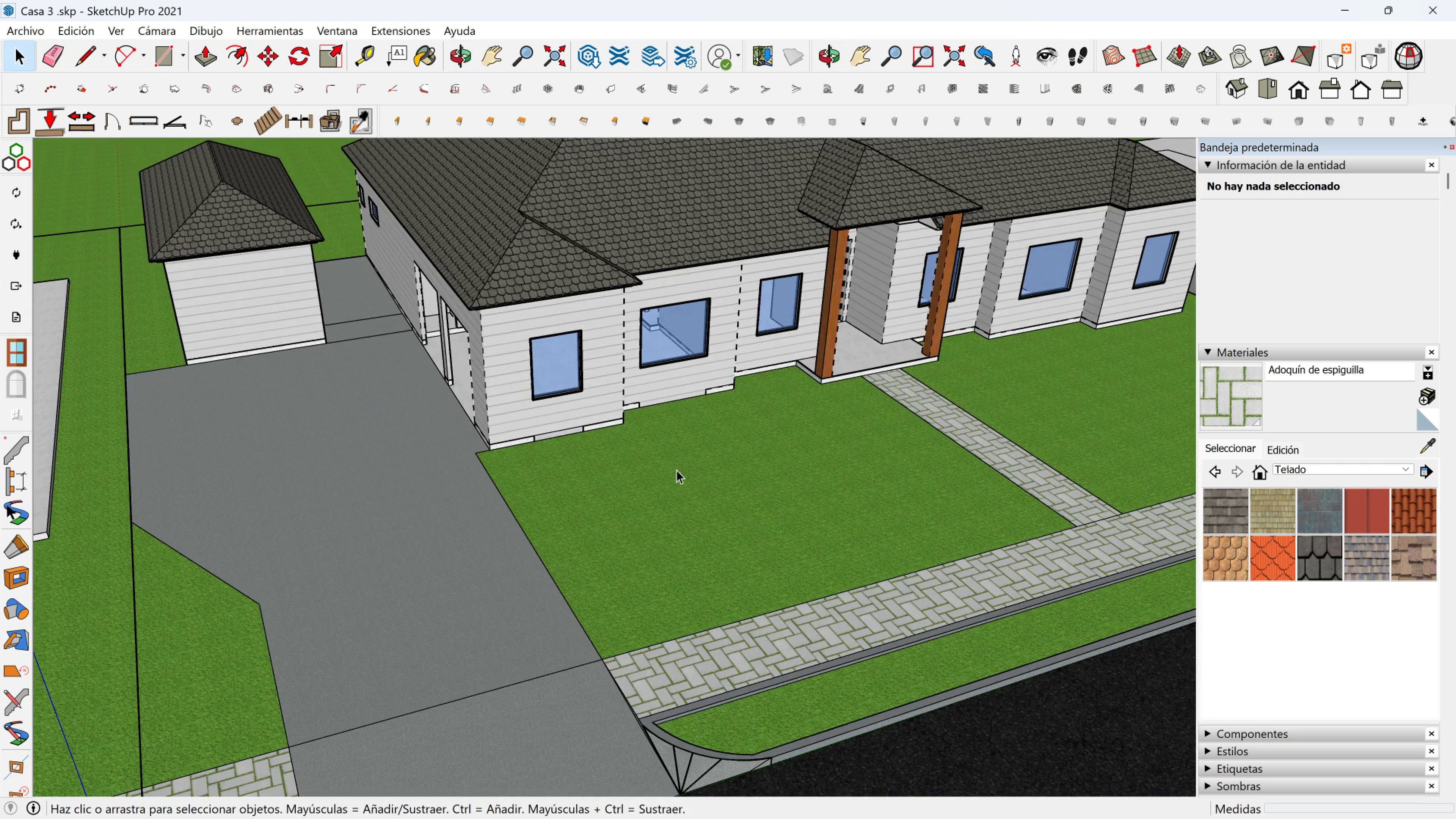 
scroll: coordinate [451, 435], scroll_direction: up, amount: 12.0
 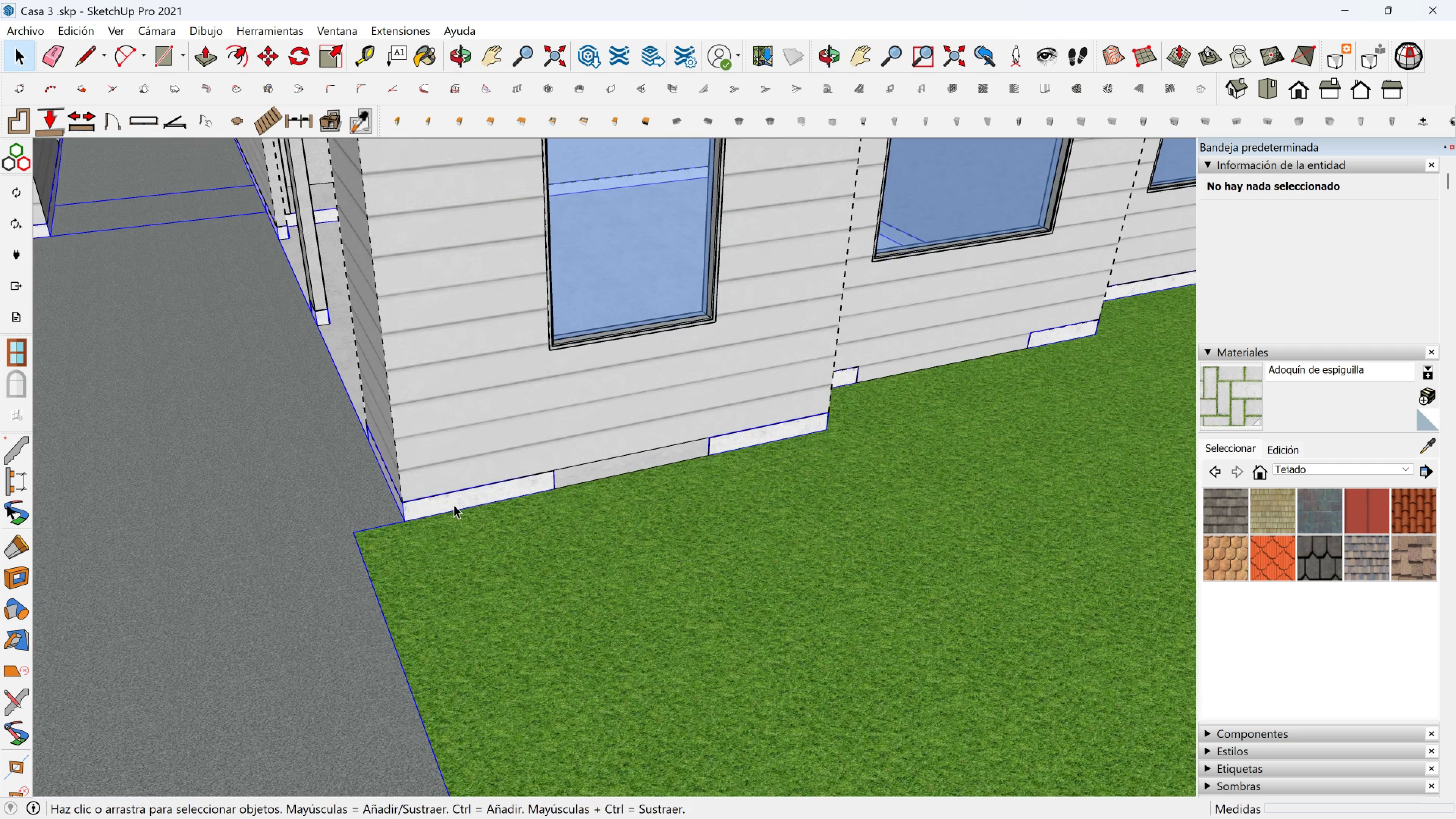 
double_click([454, 505])
 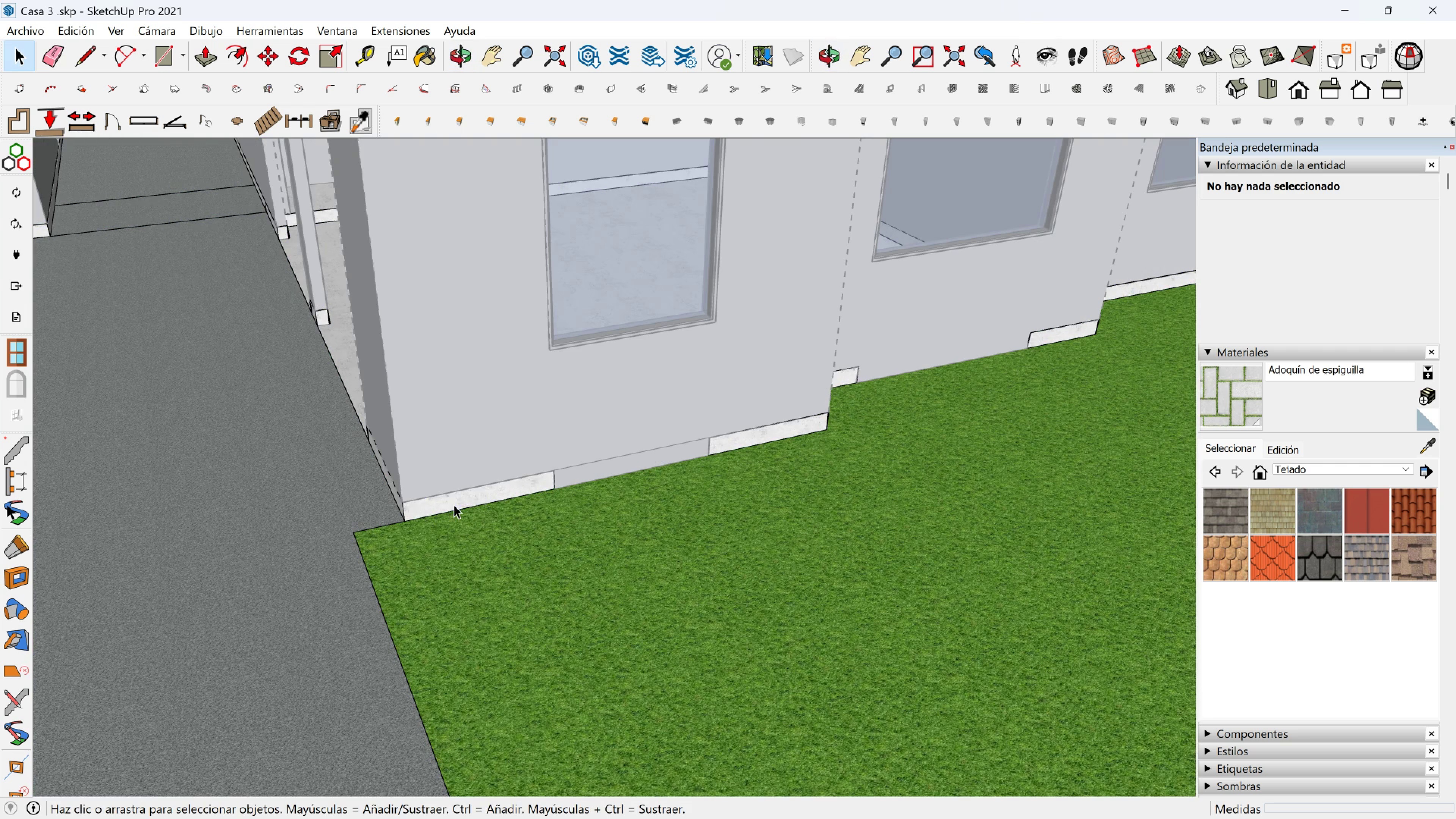 
triple_click([454, 505])
 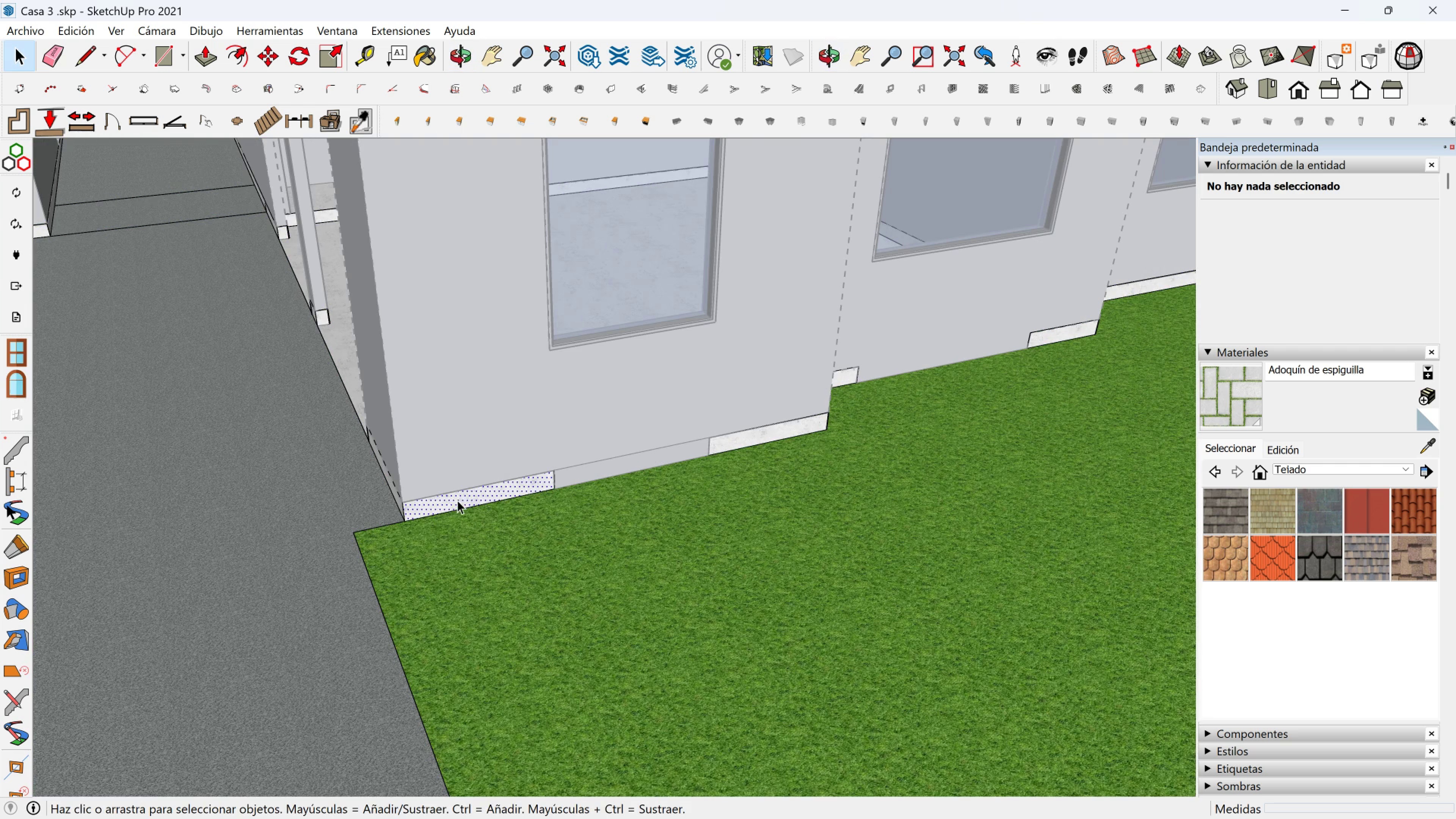 
triple_click([456, 500])
 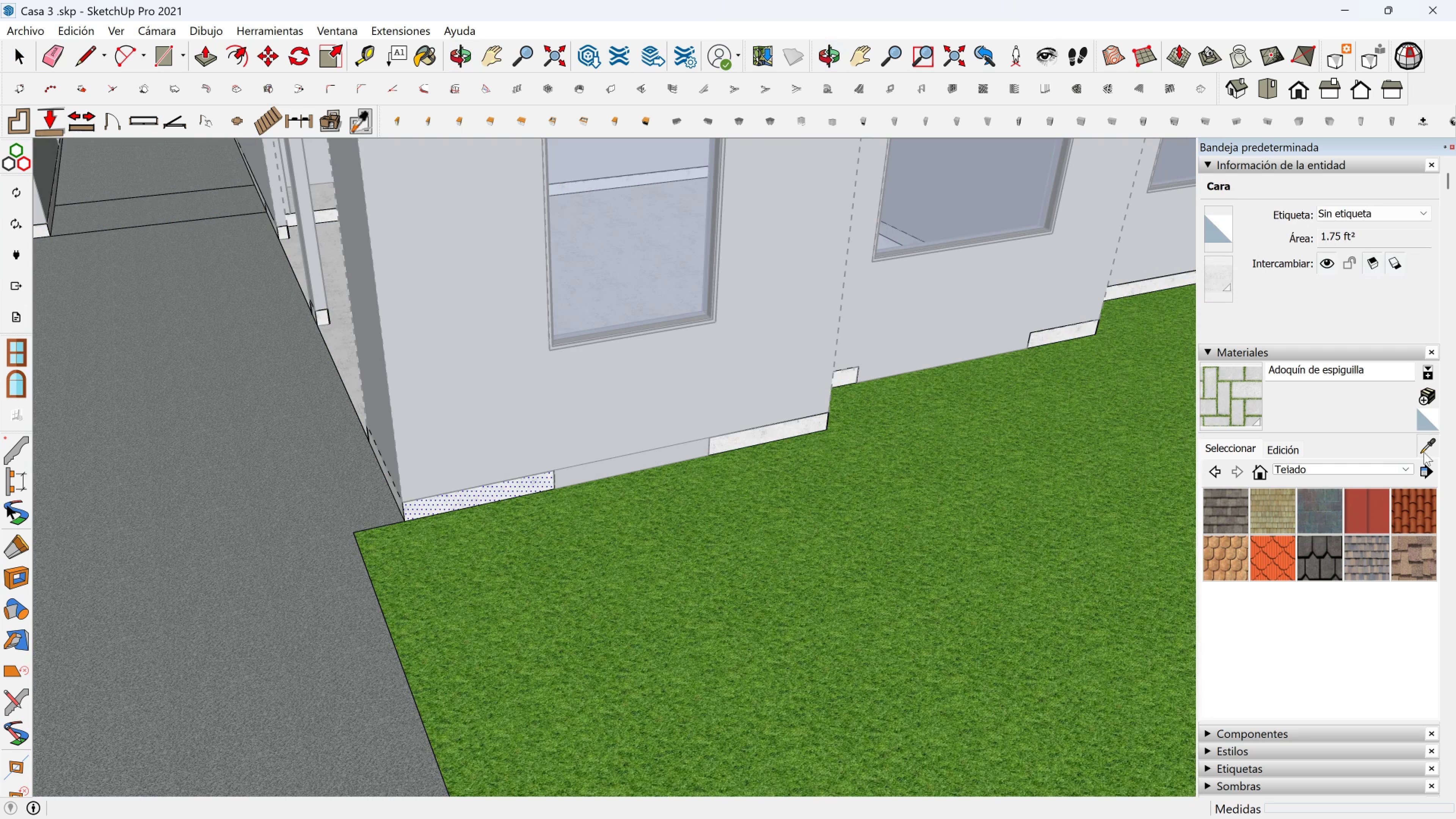 
left_click([632, 398])
 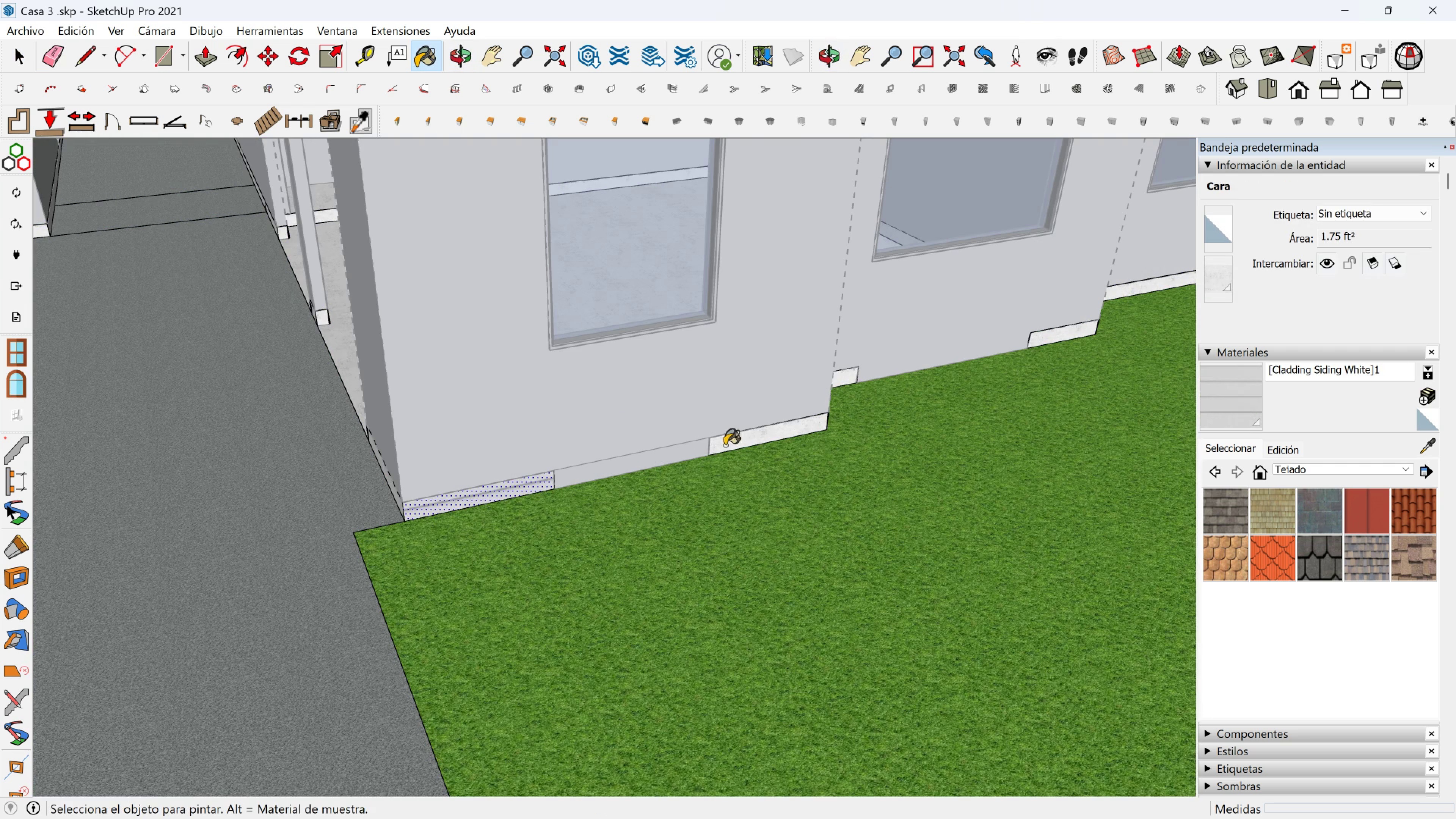 
left_click([729, 444])